 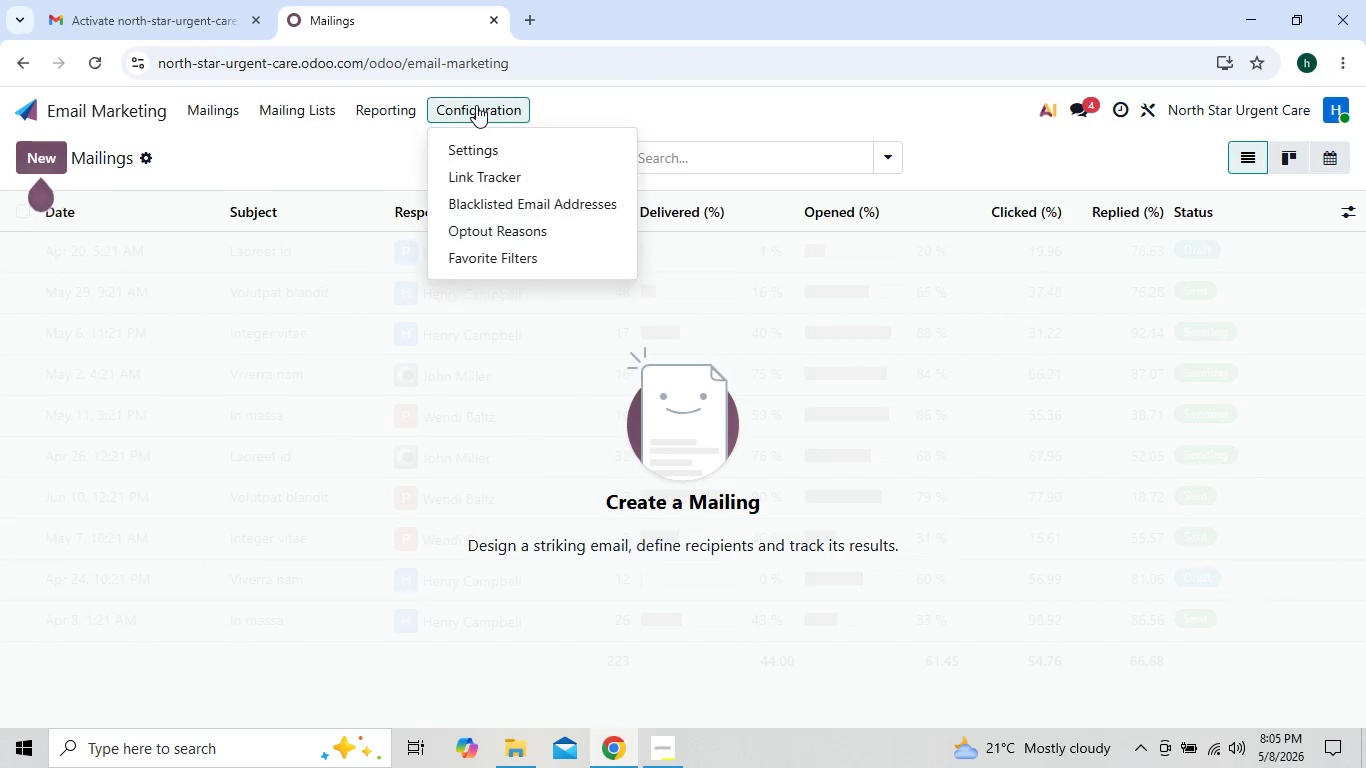 
left_click([475, 141])
 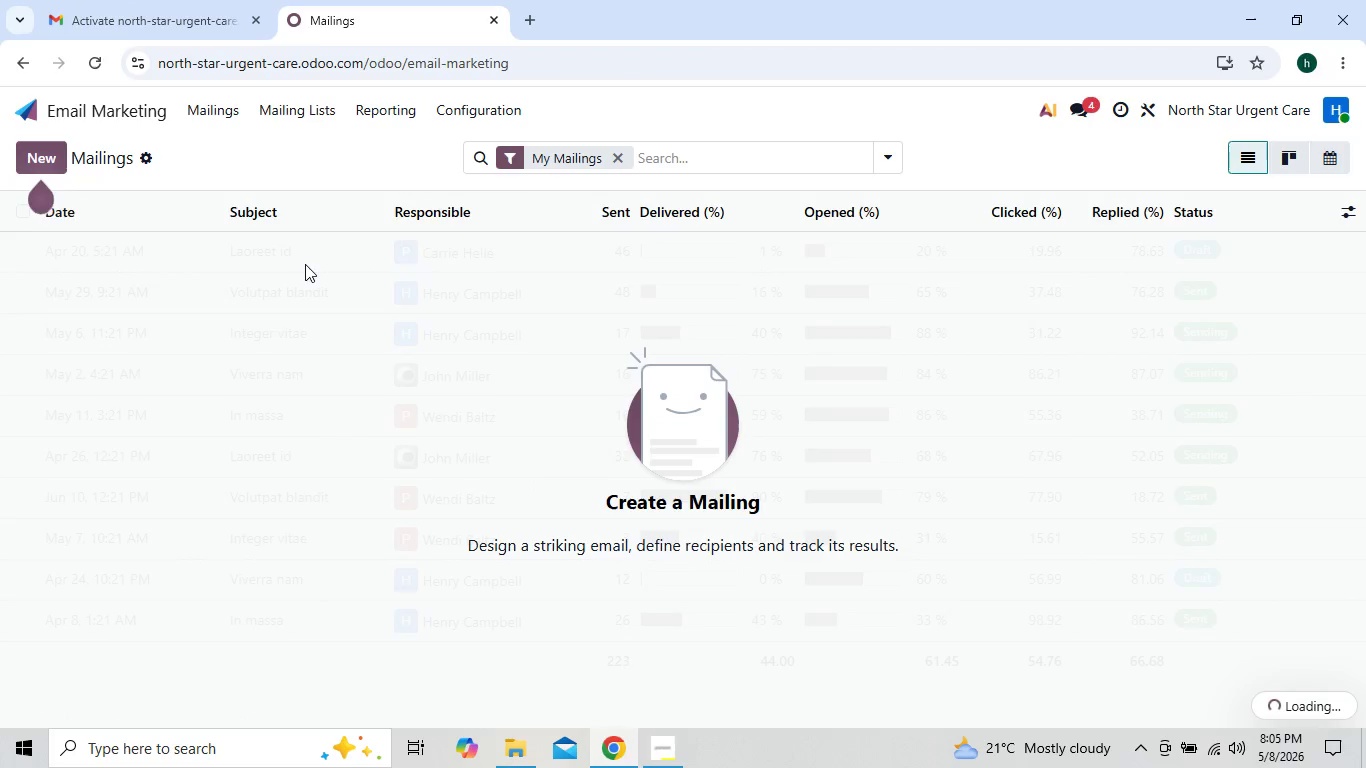 
mouse_move([225, 342])
 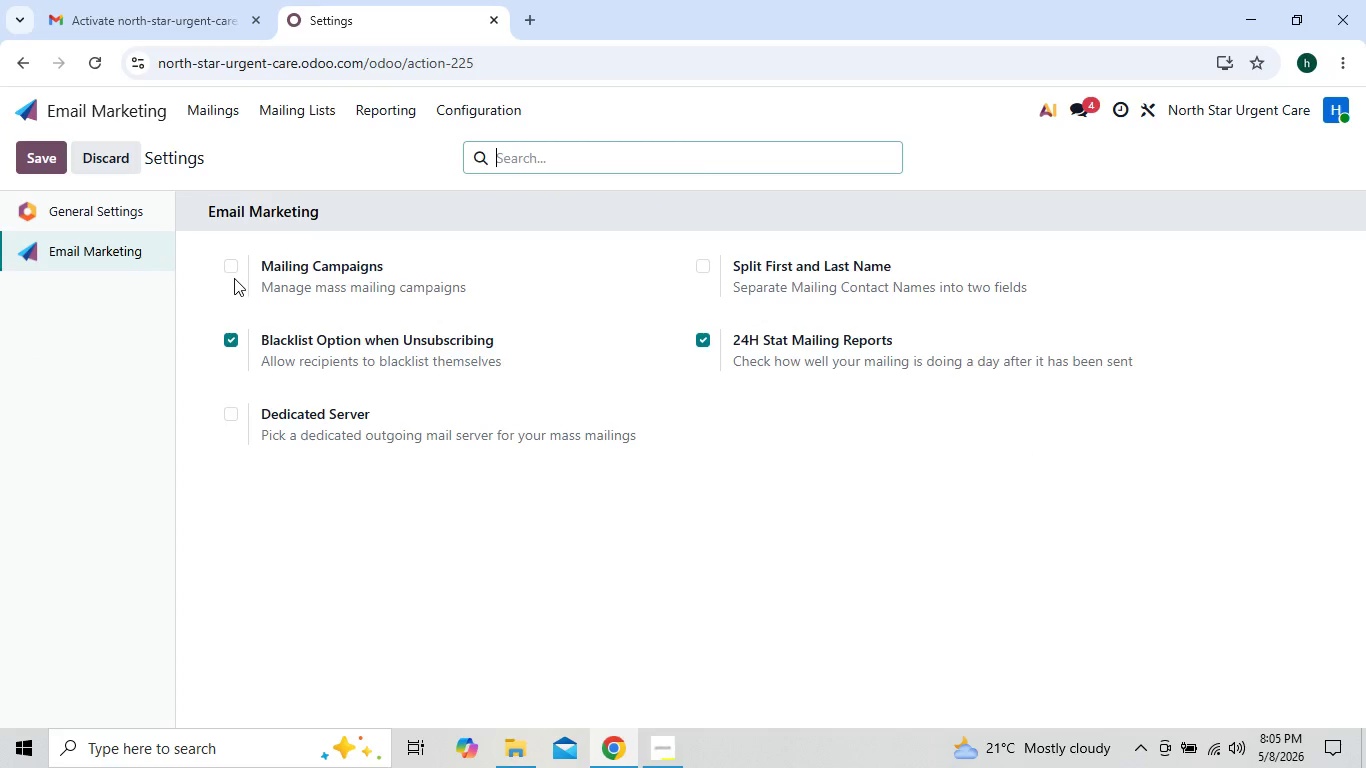 
left_click([234, 278])
 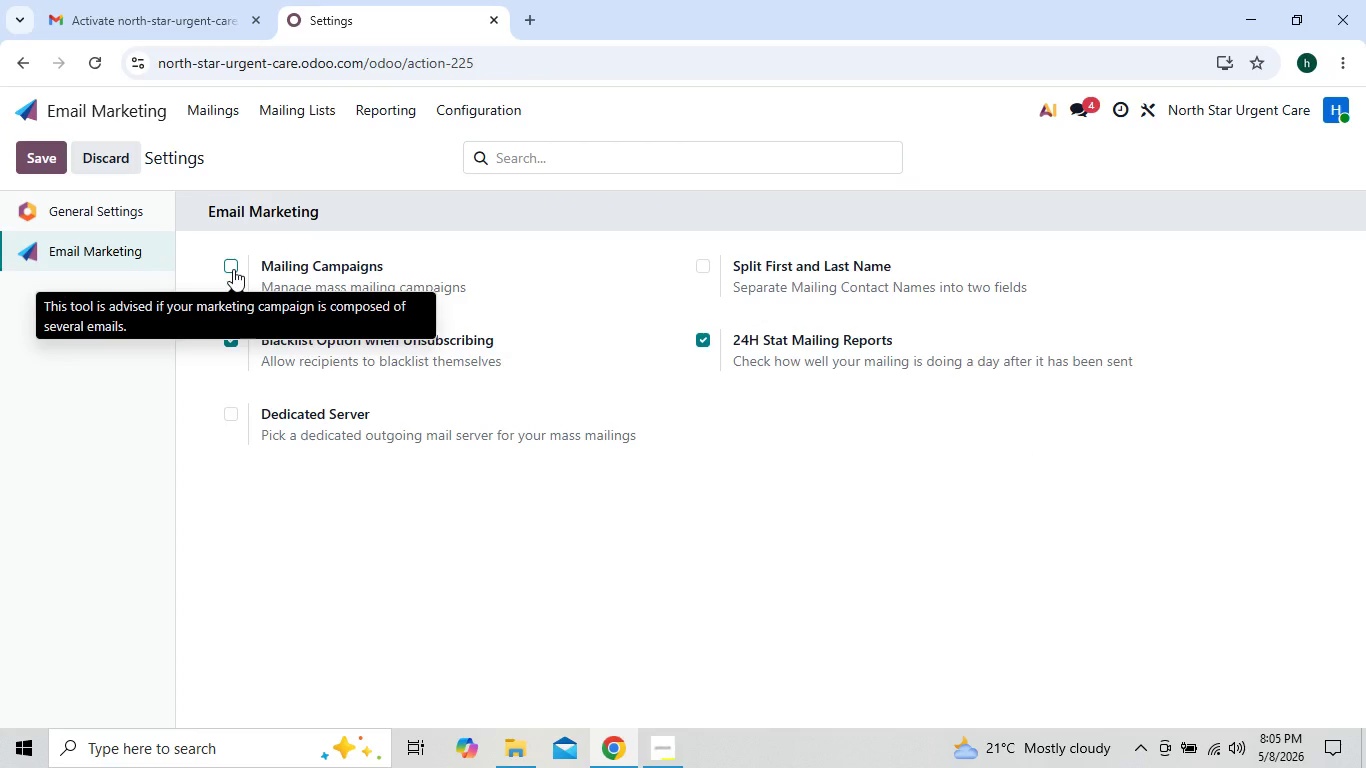 
left_click([233, 269])
 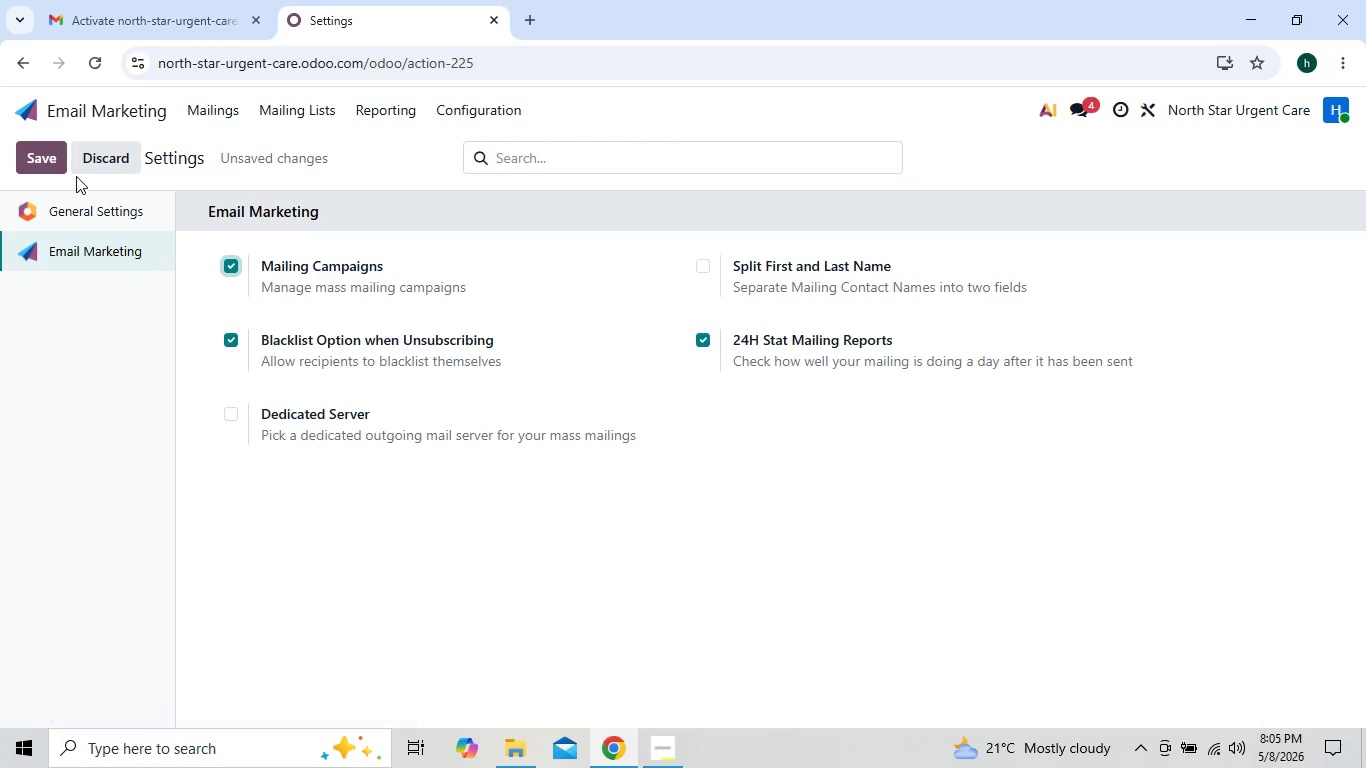 
left_click([52, 170])
 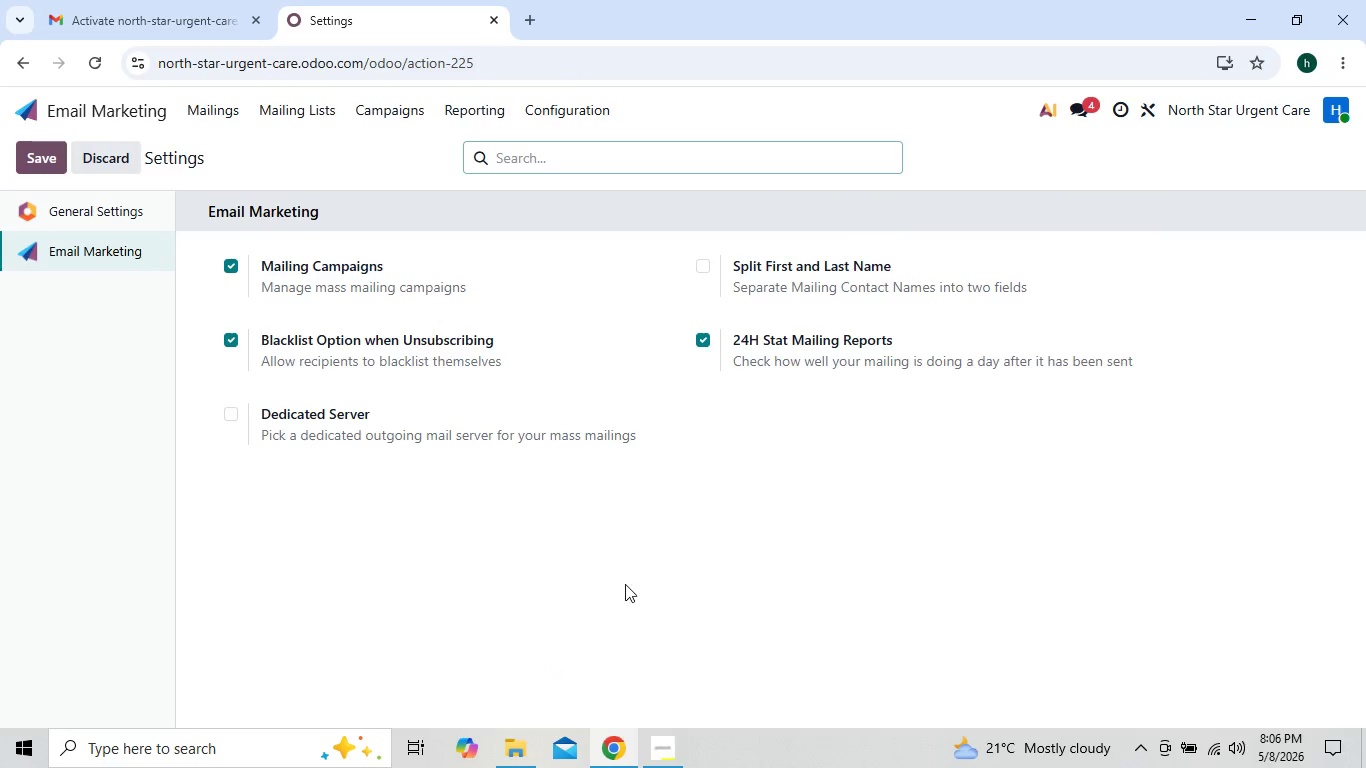 
wait(5.81)
 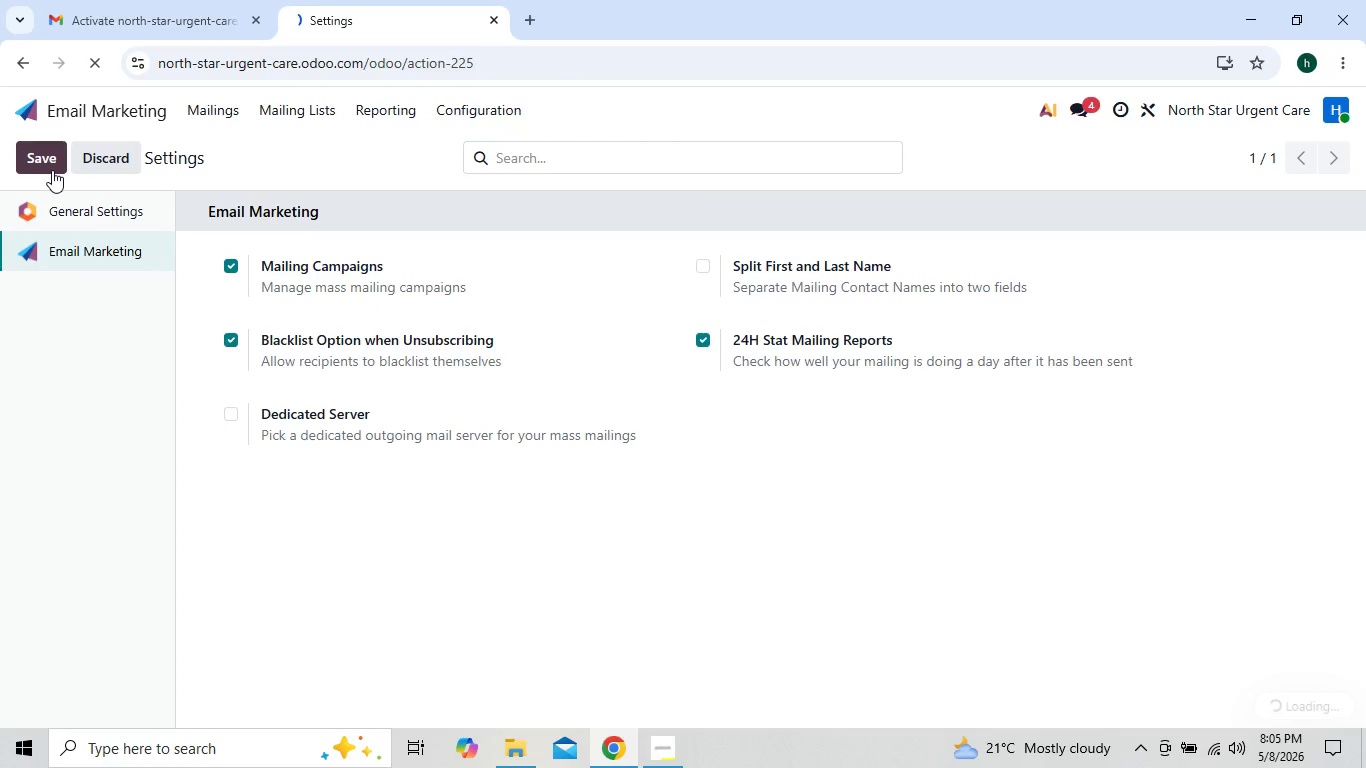 
left_click([390, 111])
 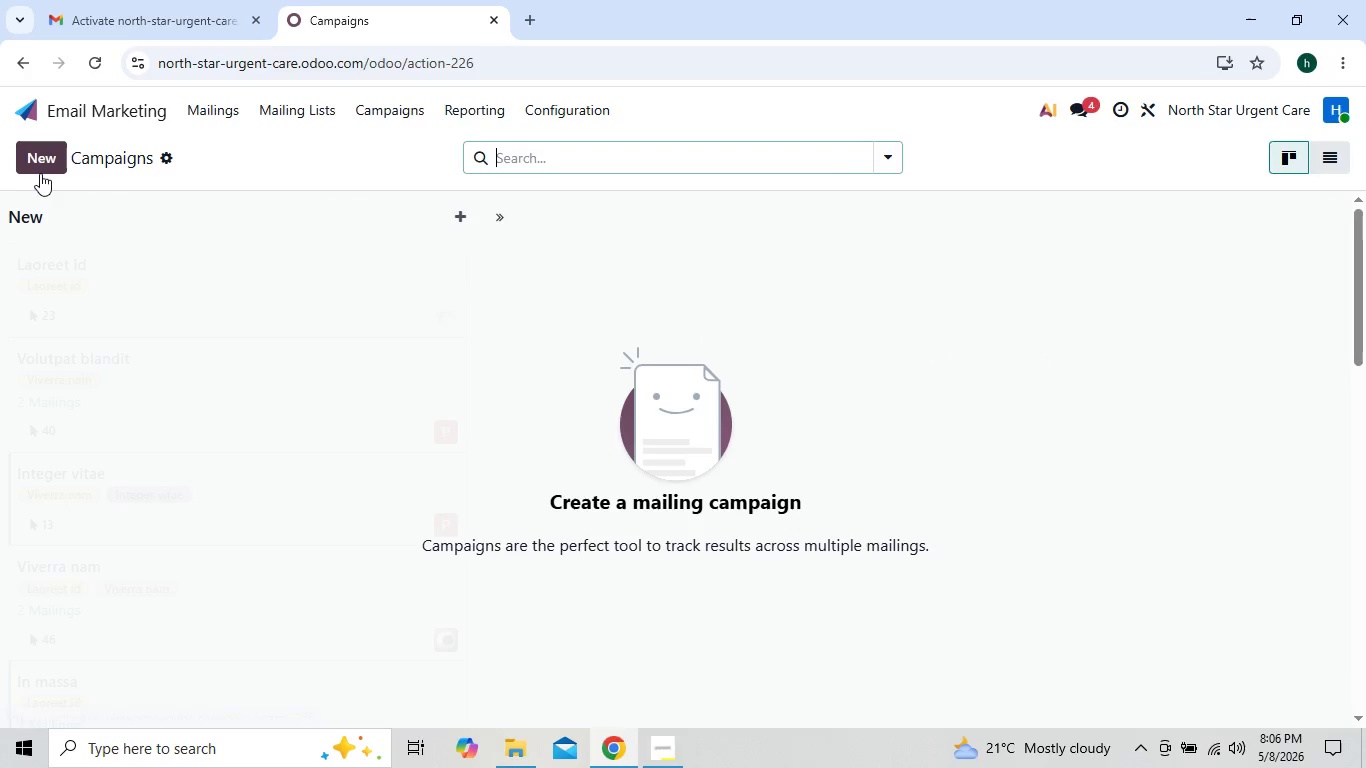 
left_click([45, 152])
 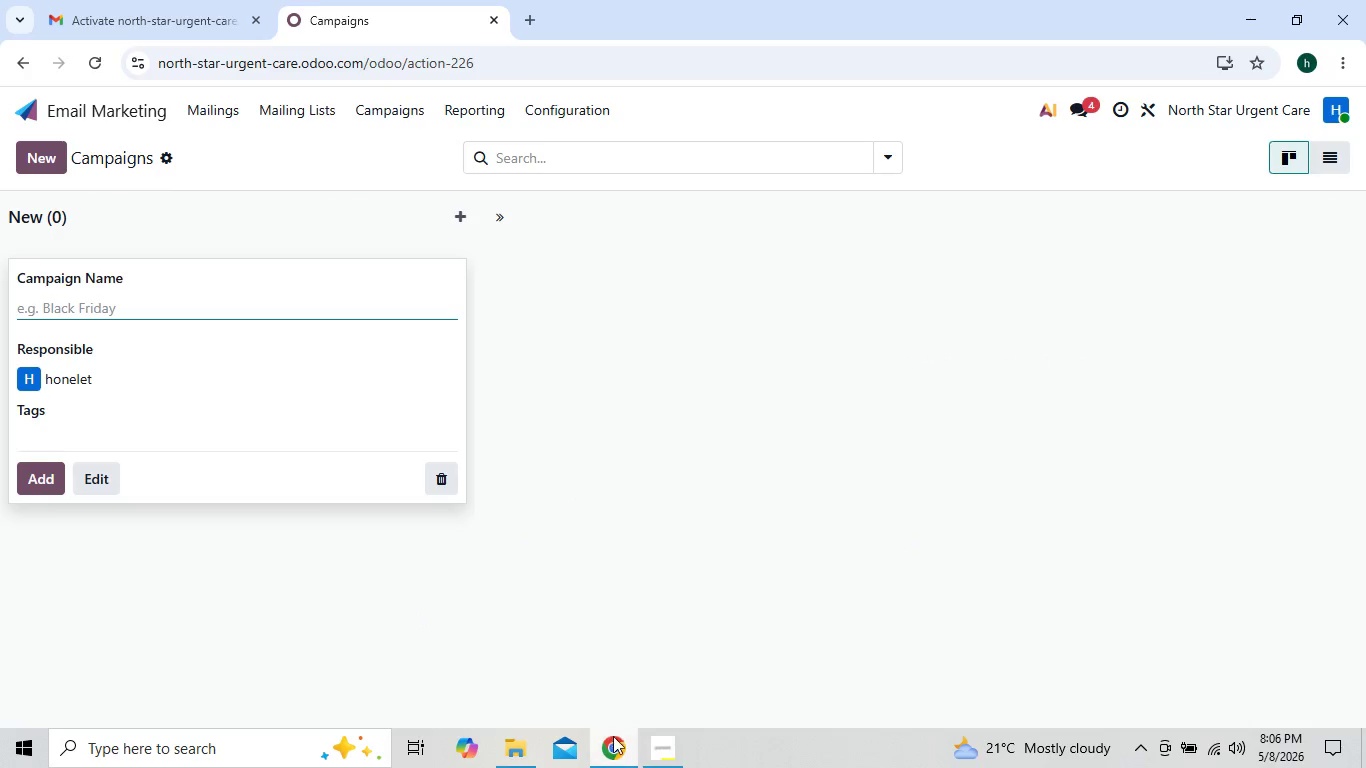 
left_click([662, 755])